 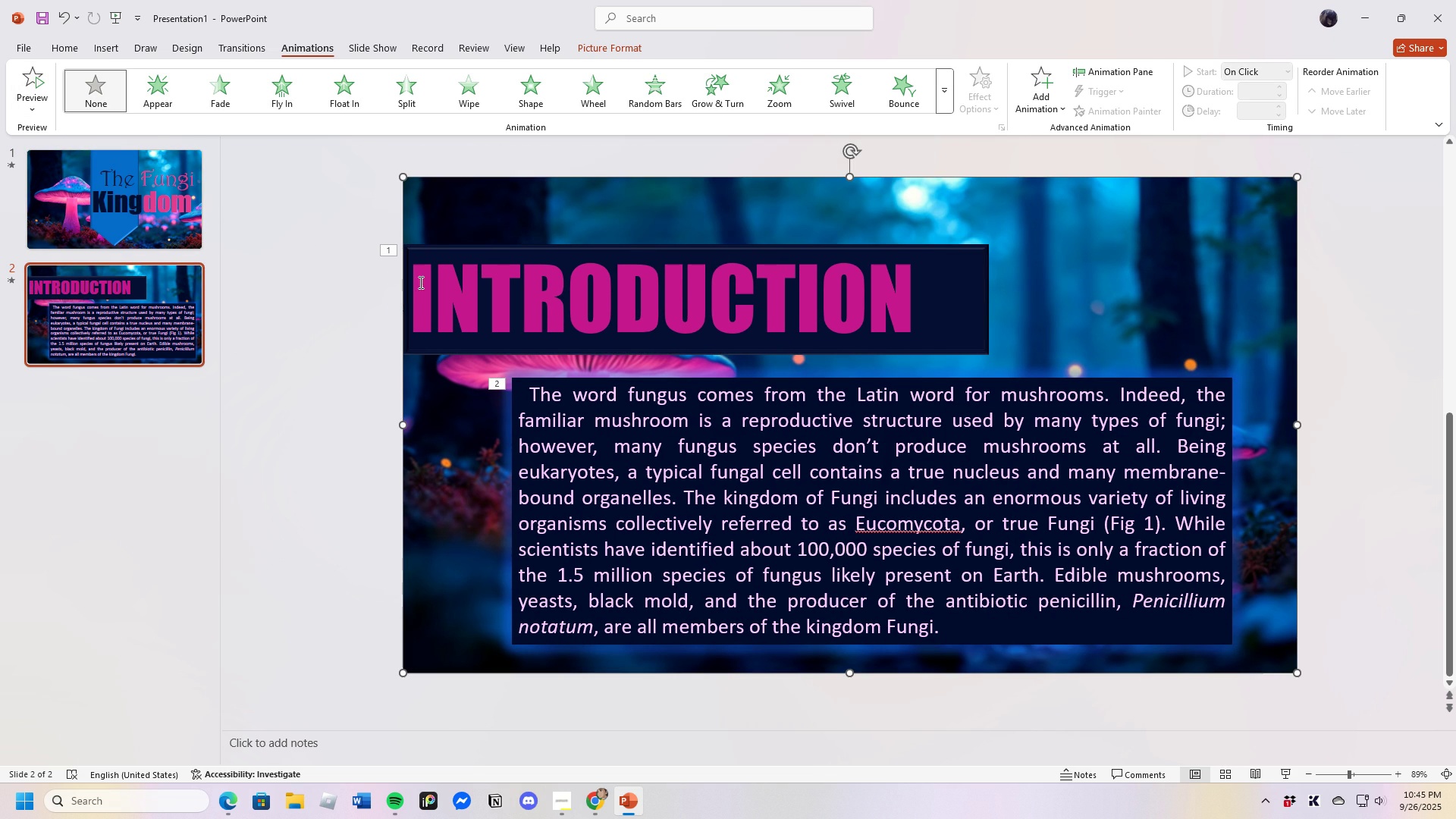 
left_click([43, 85])
 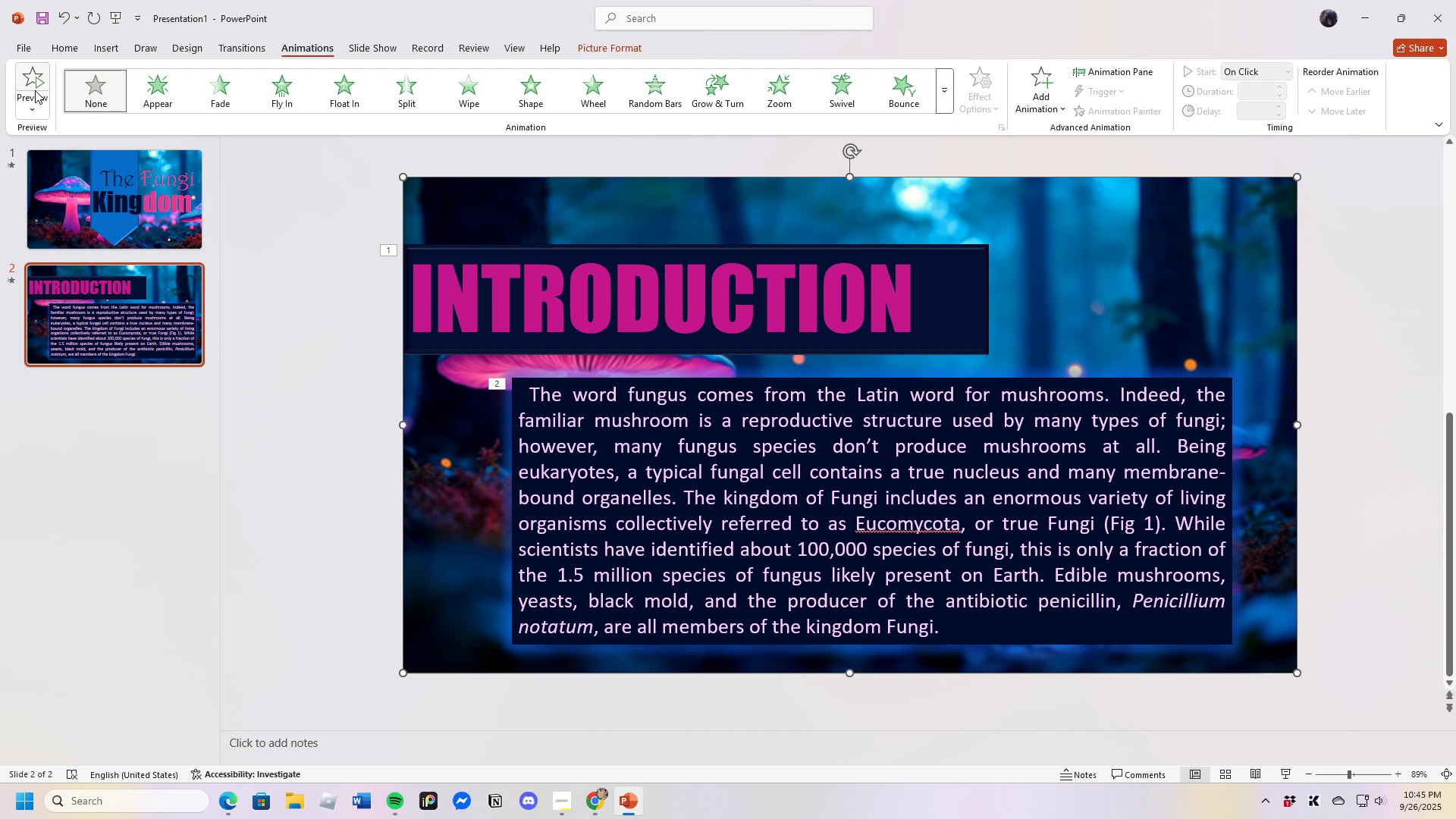 
wait(5.26)
 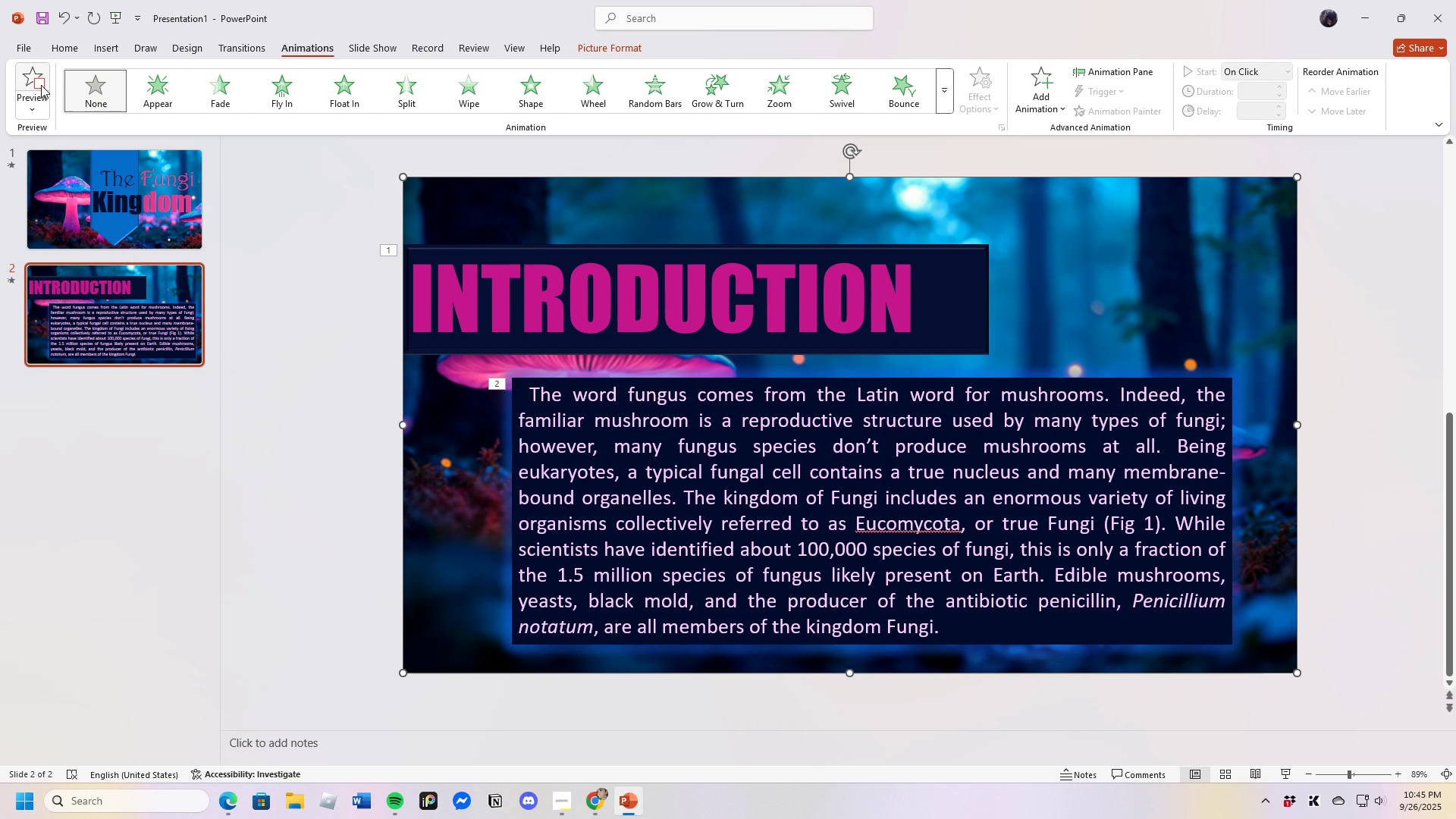 
left_click([69, 53])
 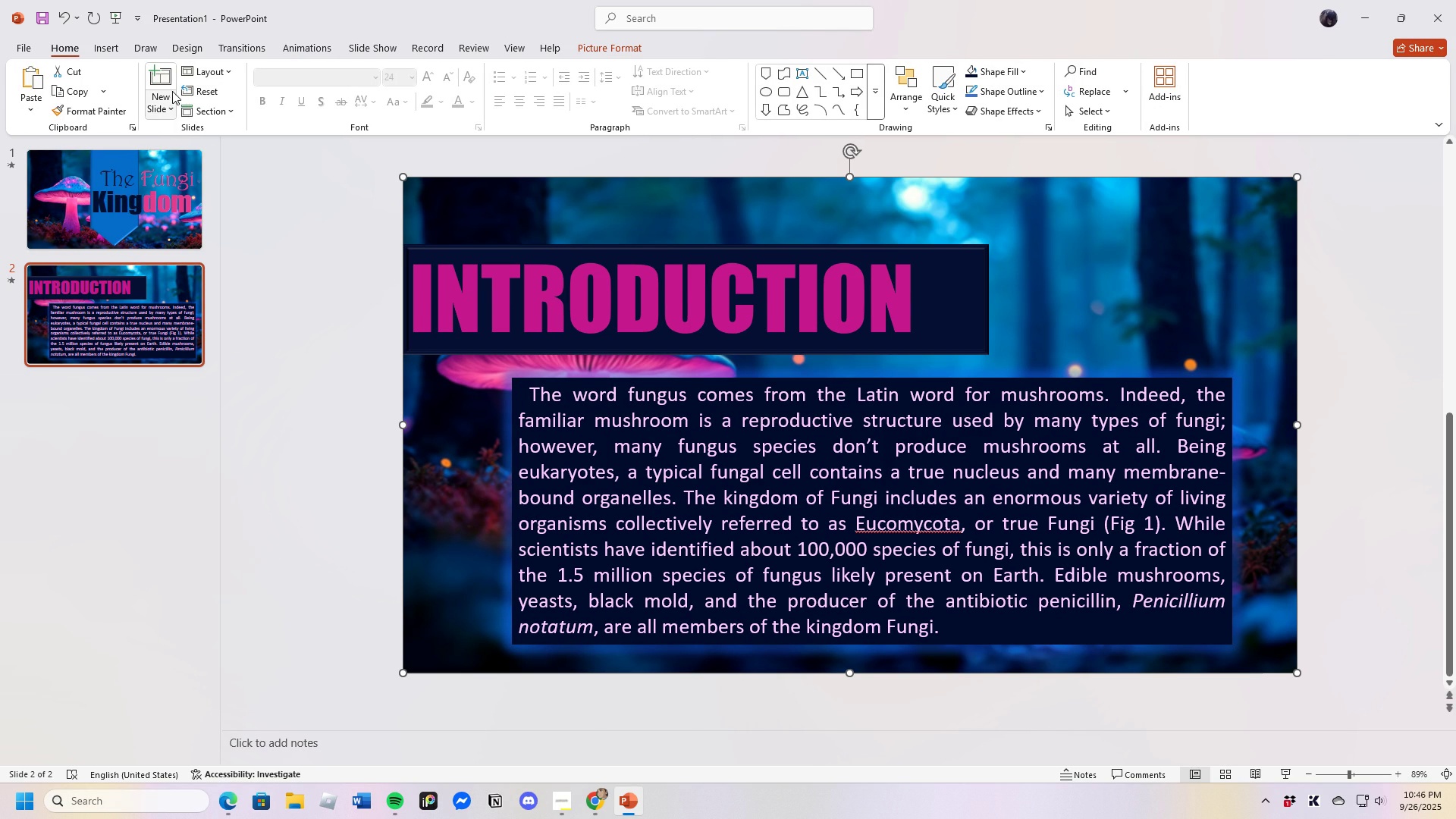 
left_click([171, 90])
 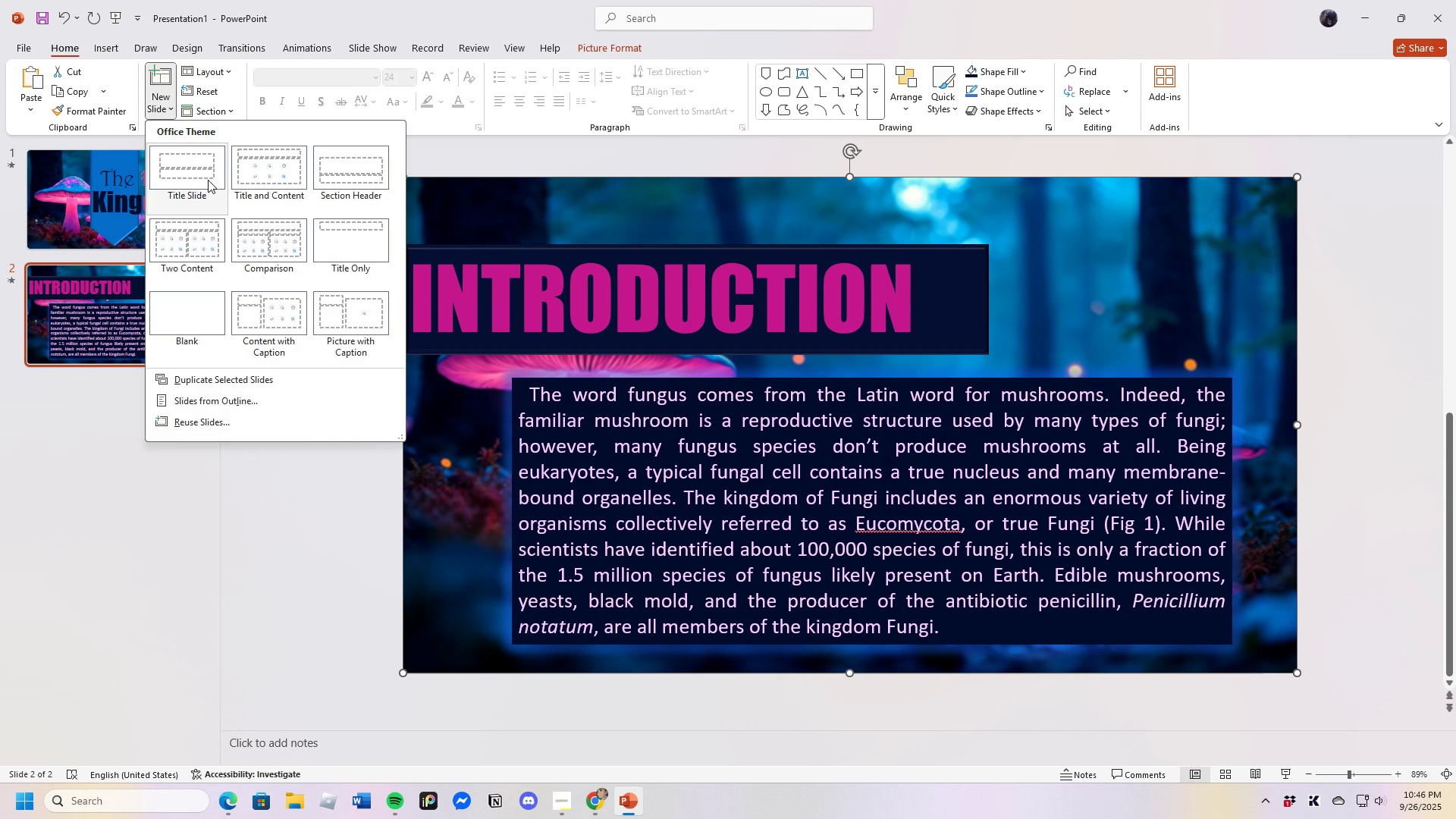 
left_click([208, 180])
 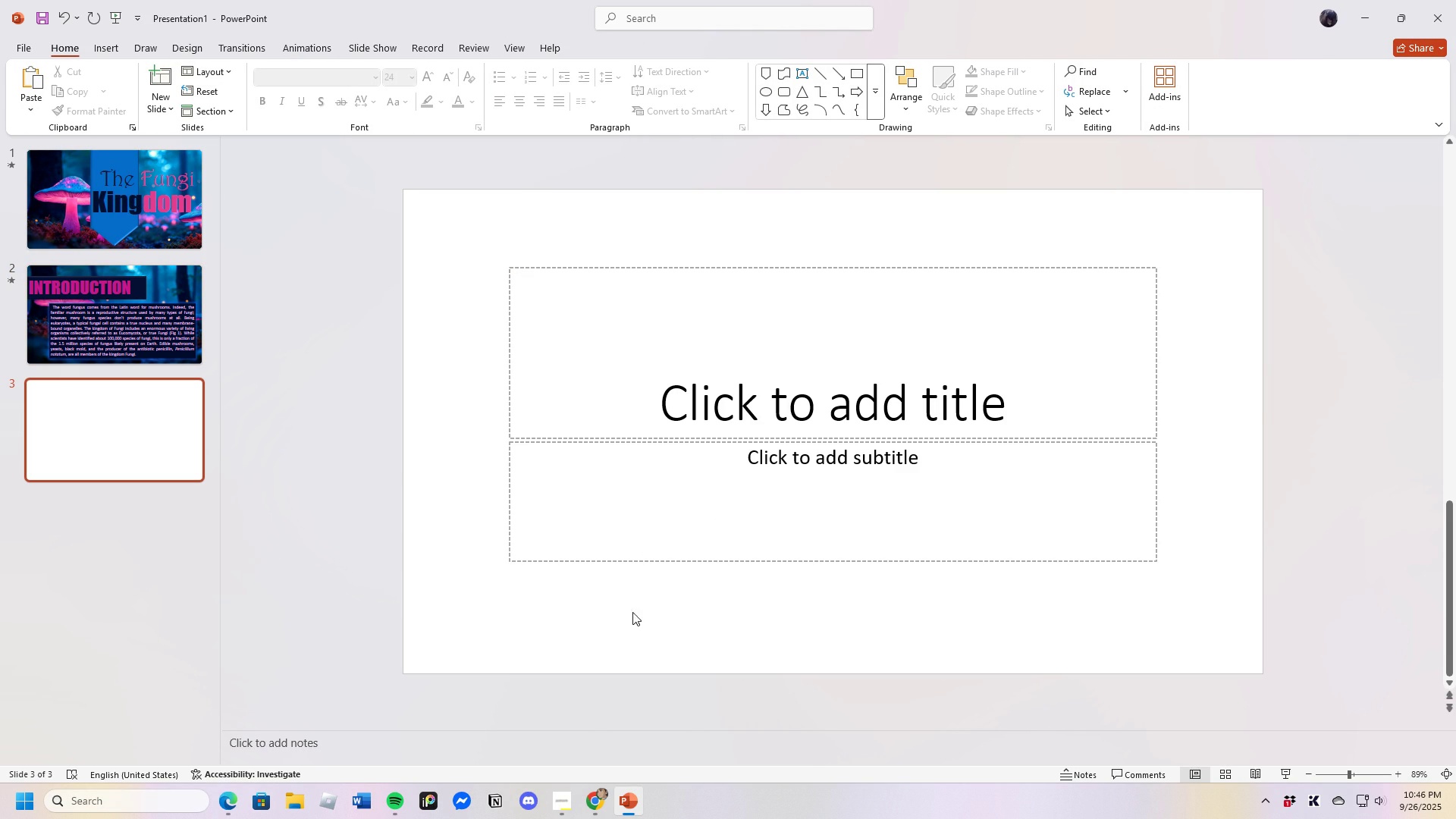 
left_click([632, 800])
 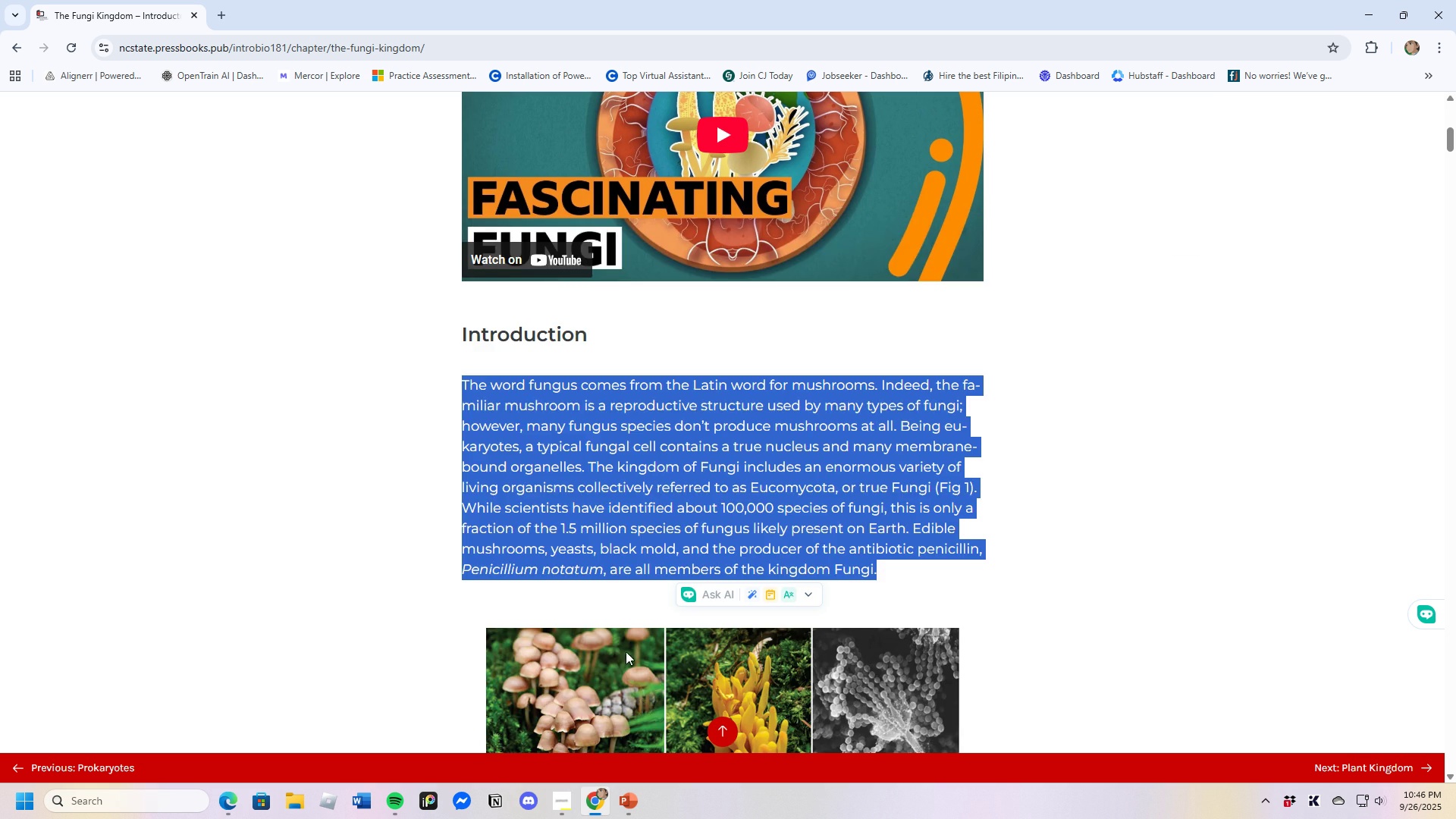 
scroll: coordinate [704, 555], scroll_direction: down, amount: 6.0
 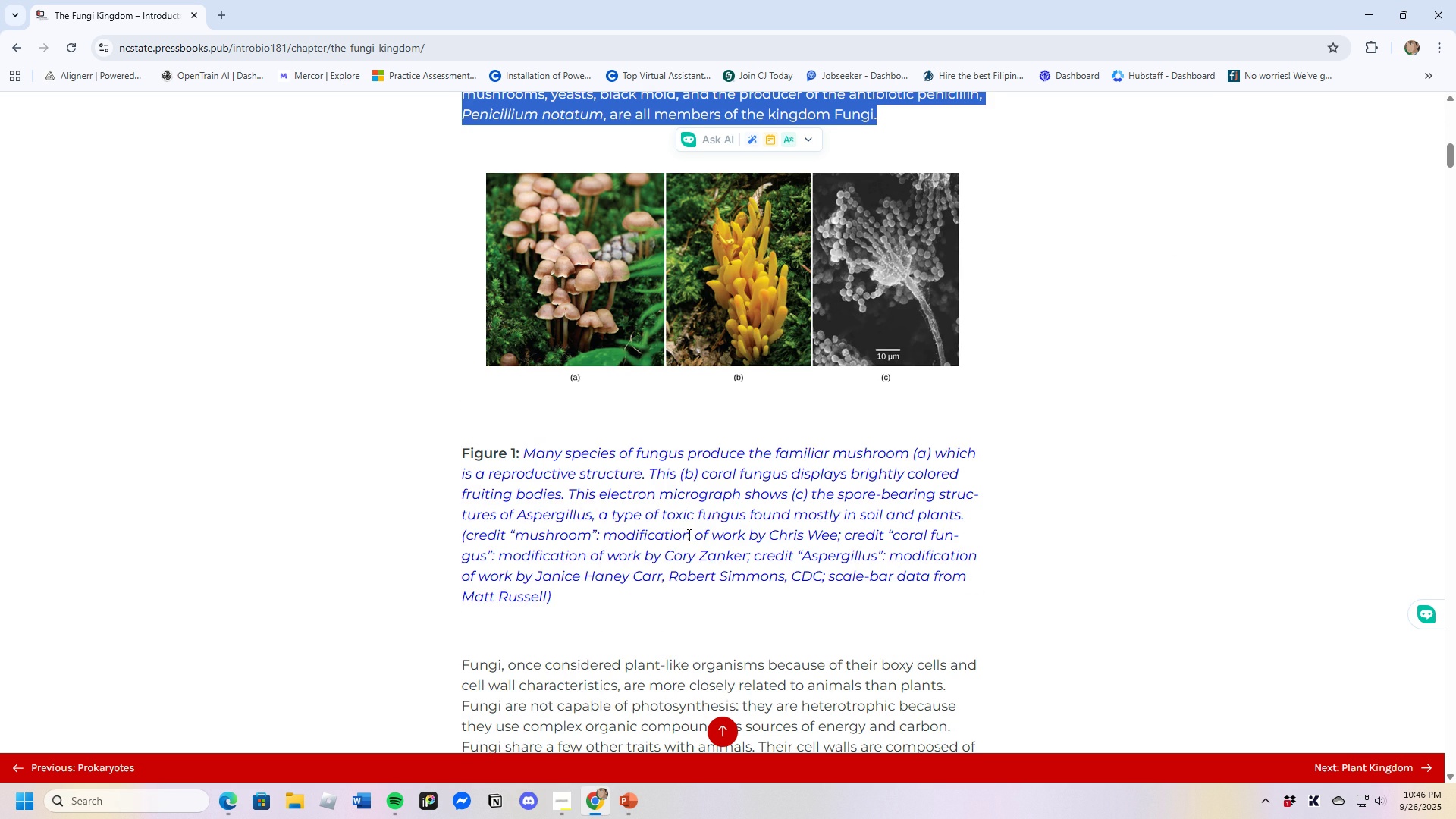 
scroll: coordinate [681, 529], scroll_direction: up, amount: 2.0
 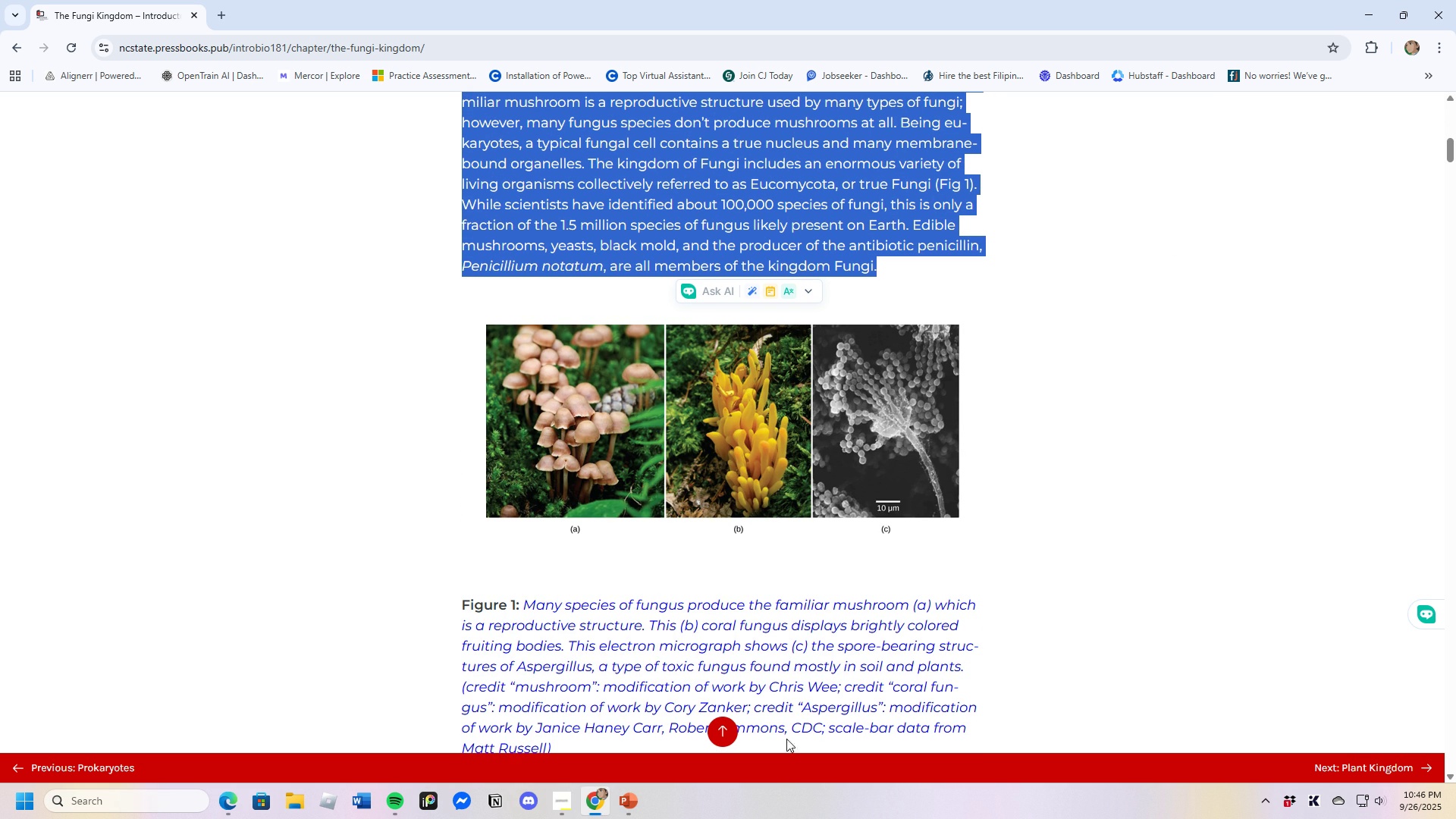 
left_click([633, 804])
 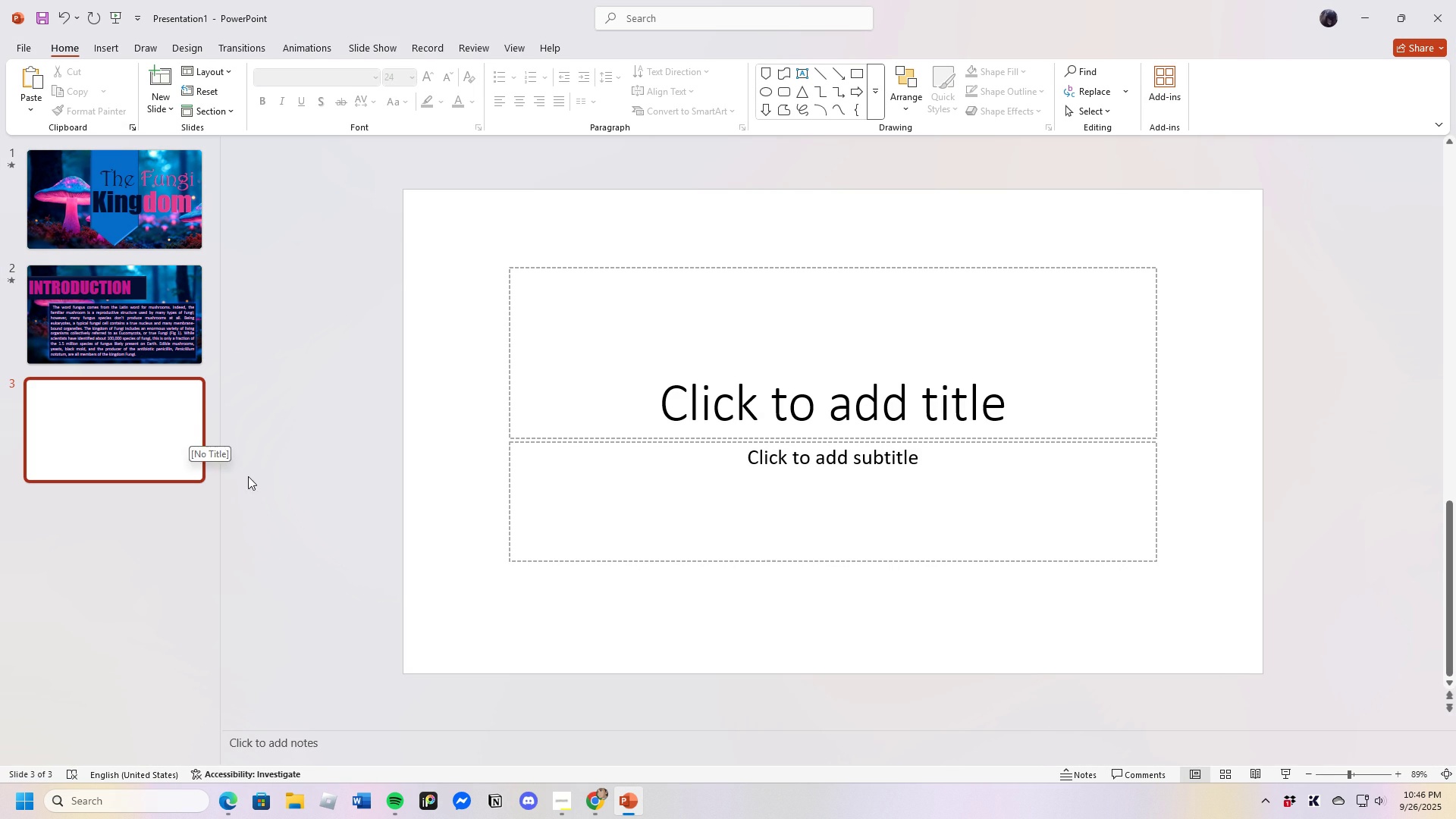 
wait(7.41)
 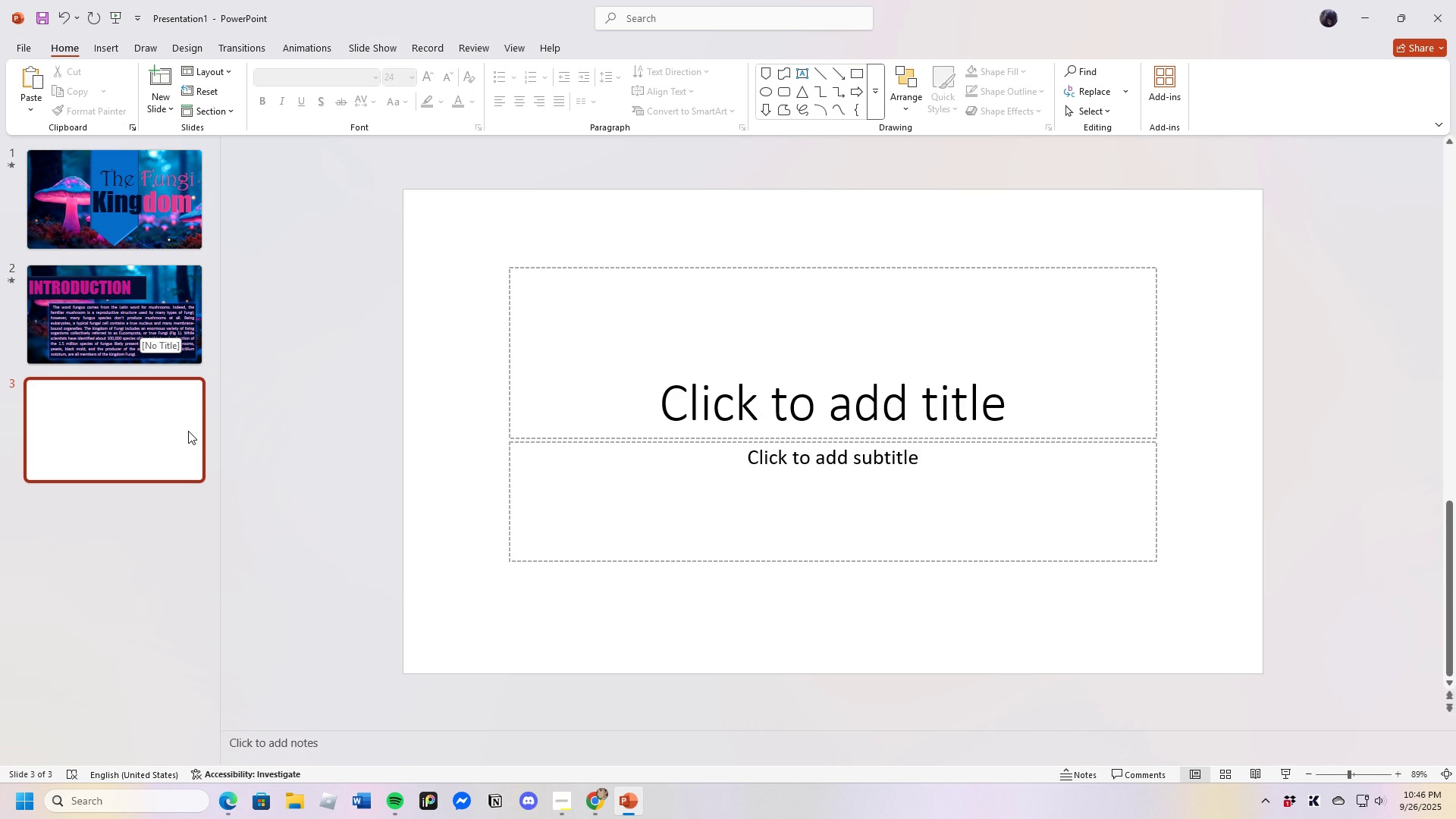 
left_click([635, 807])
 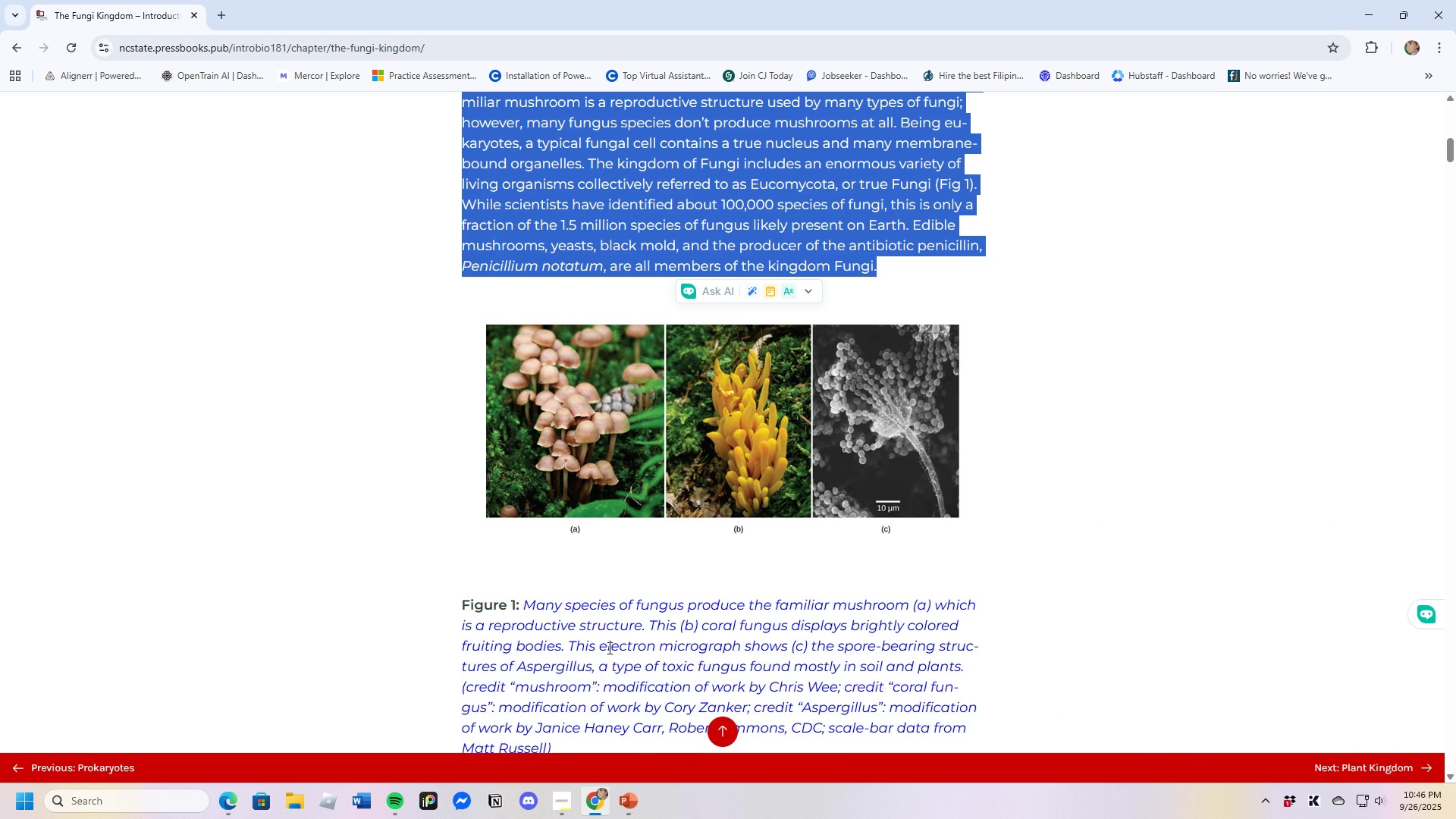 
scroll: coordinate [605, 594], scroll_direction: down, amount: 2.0
 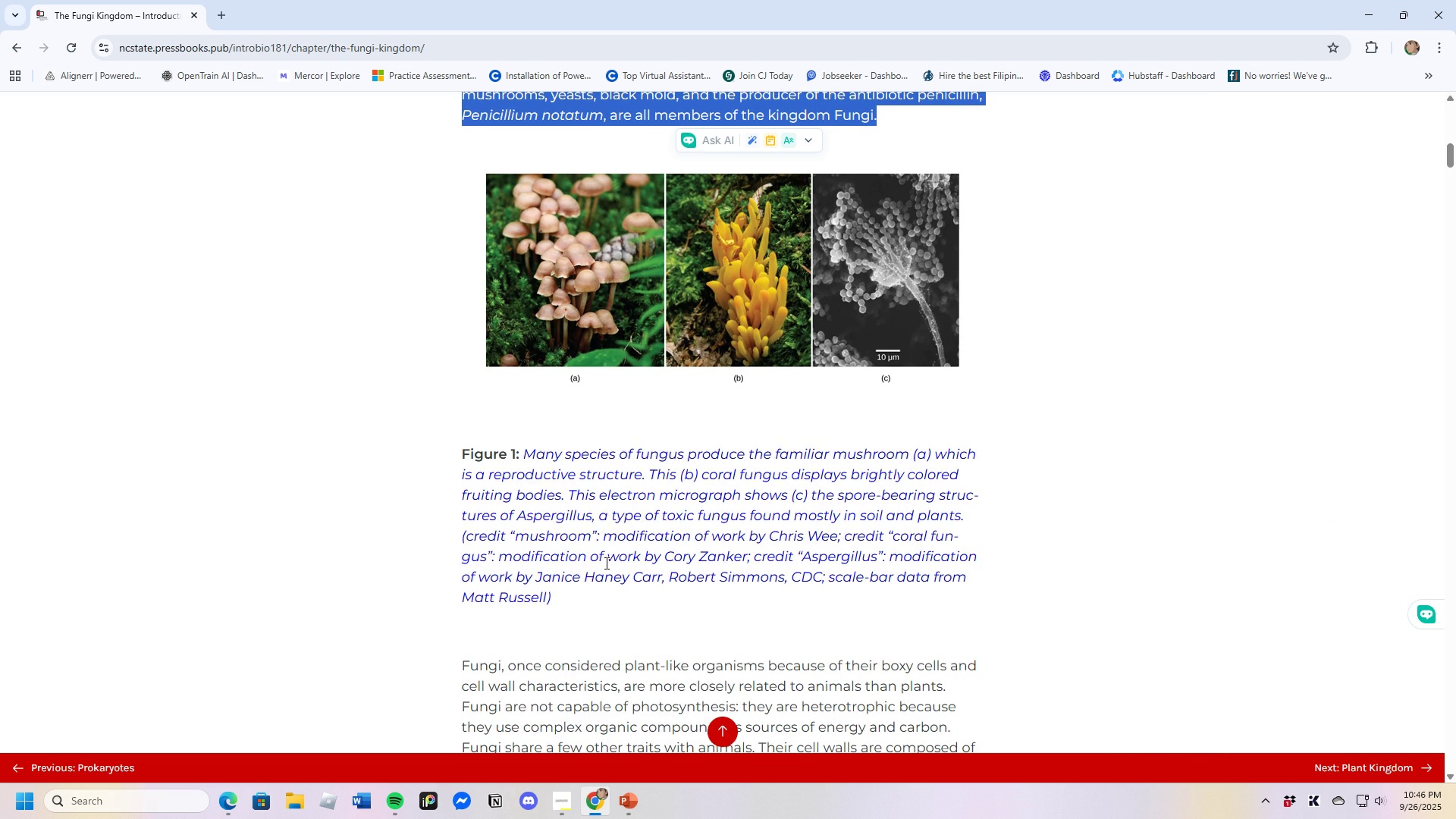 
scroll: coordinate [605, 563], scroll_direction: up, amount: 2.0
 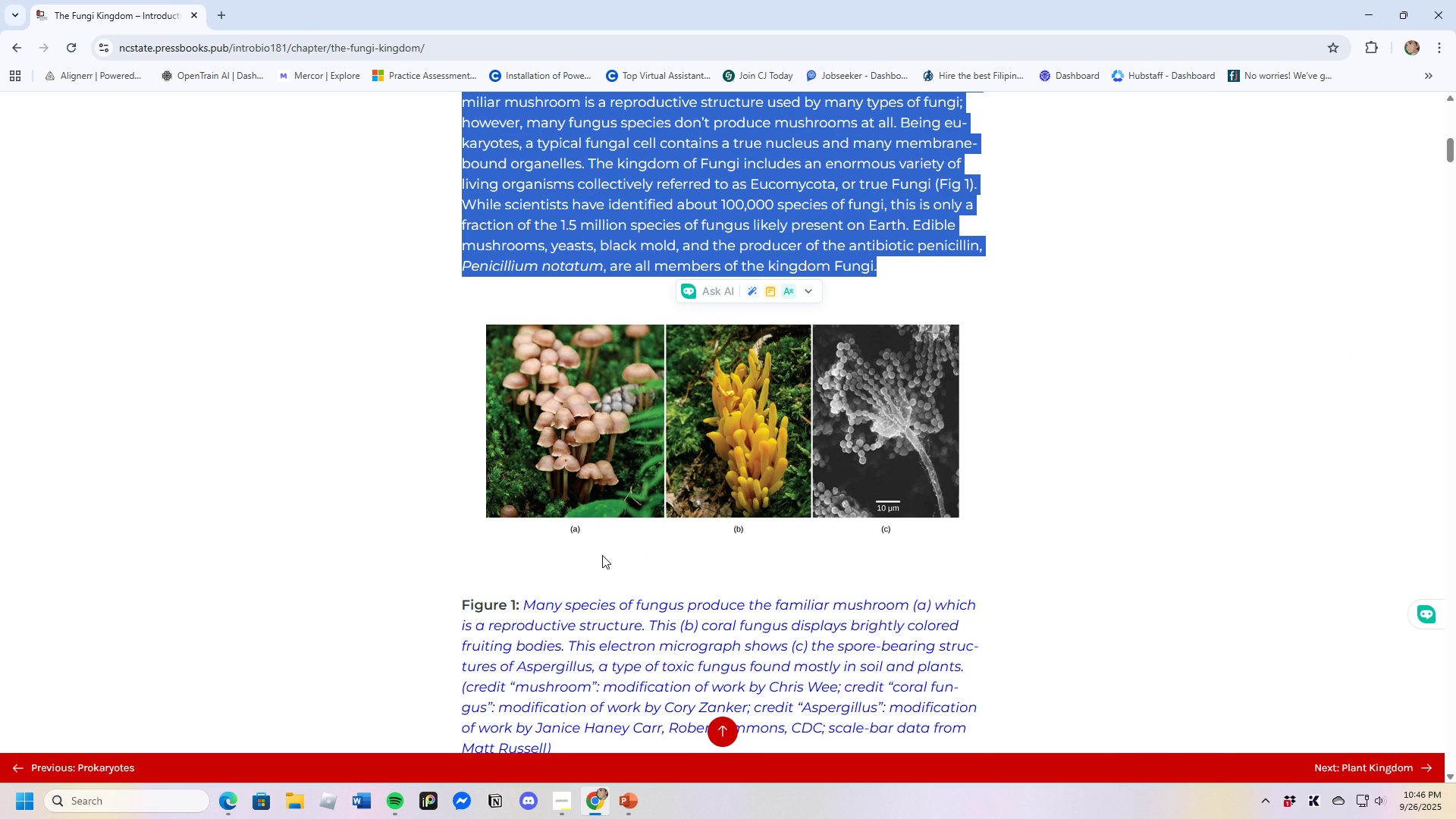 
scroll: coordinate [598, 555], scroll_direction: down, amount: 6.0
 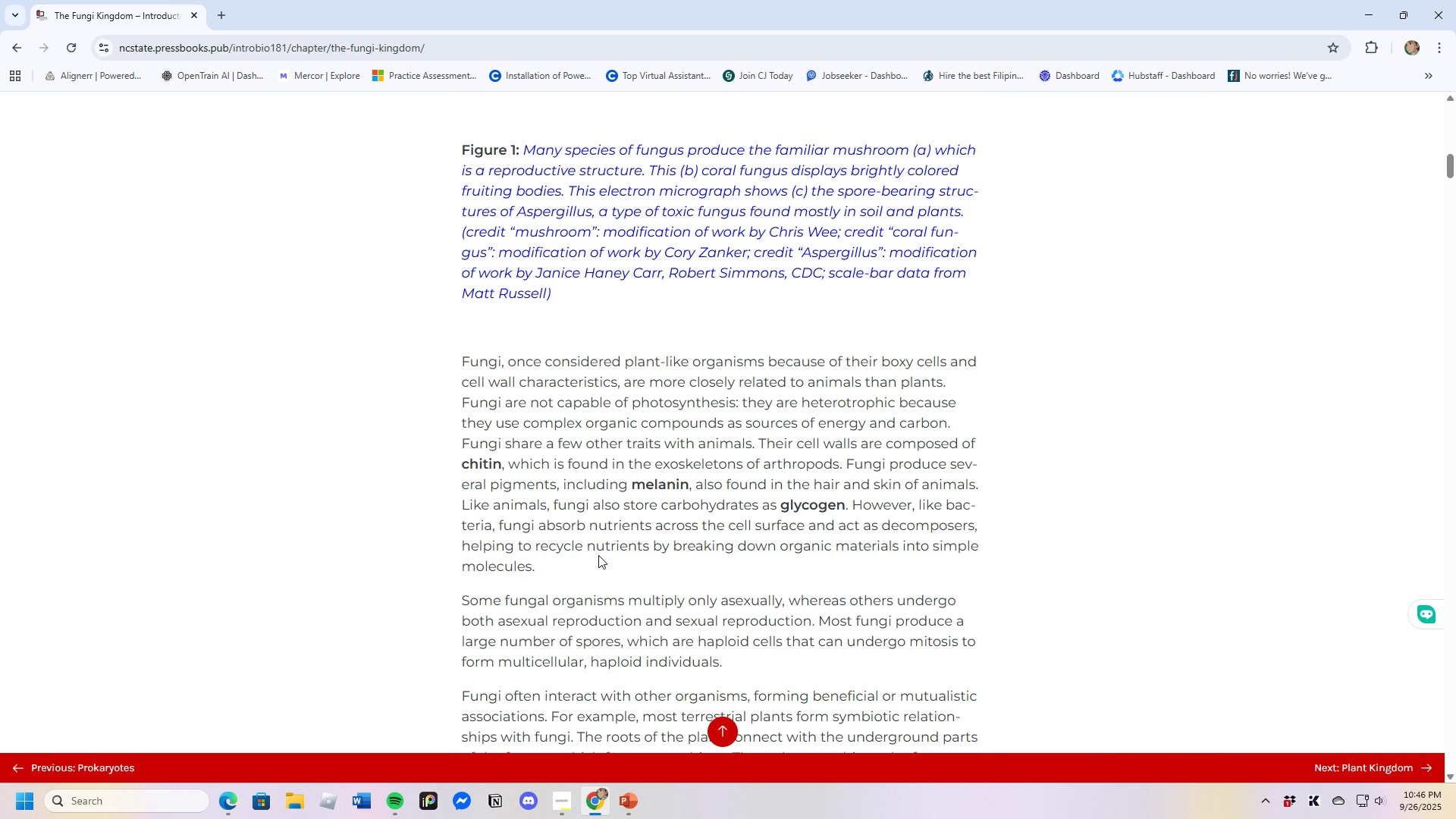 
scroll: coordinate [598, 555], scroll_direction: up, amount: 4.0
 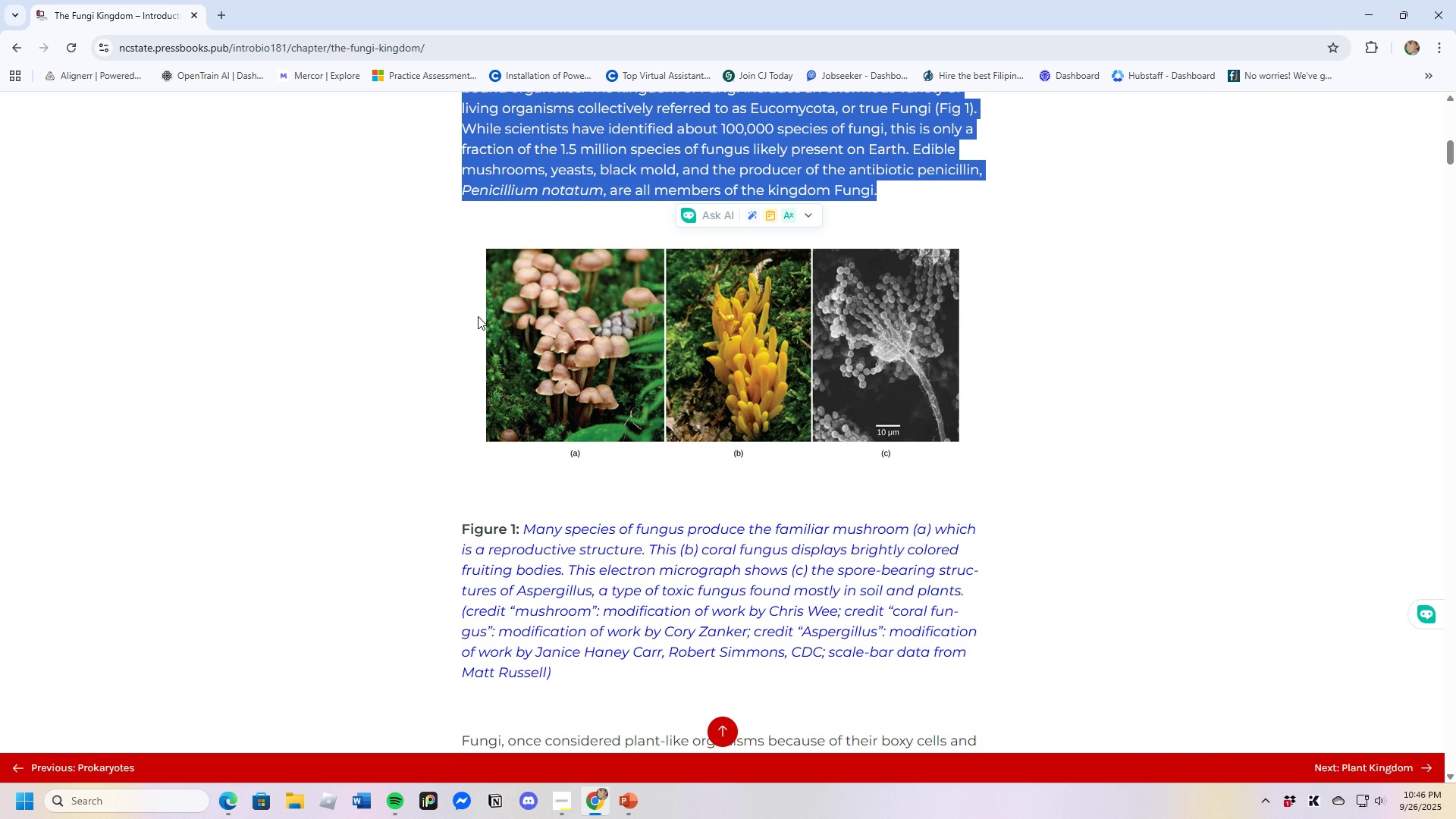 
left_click([545, 295])
 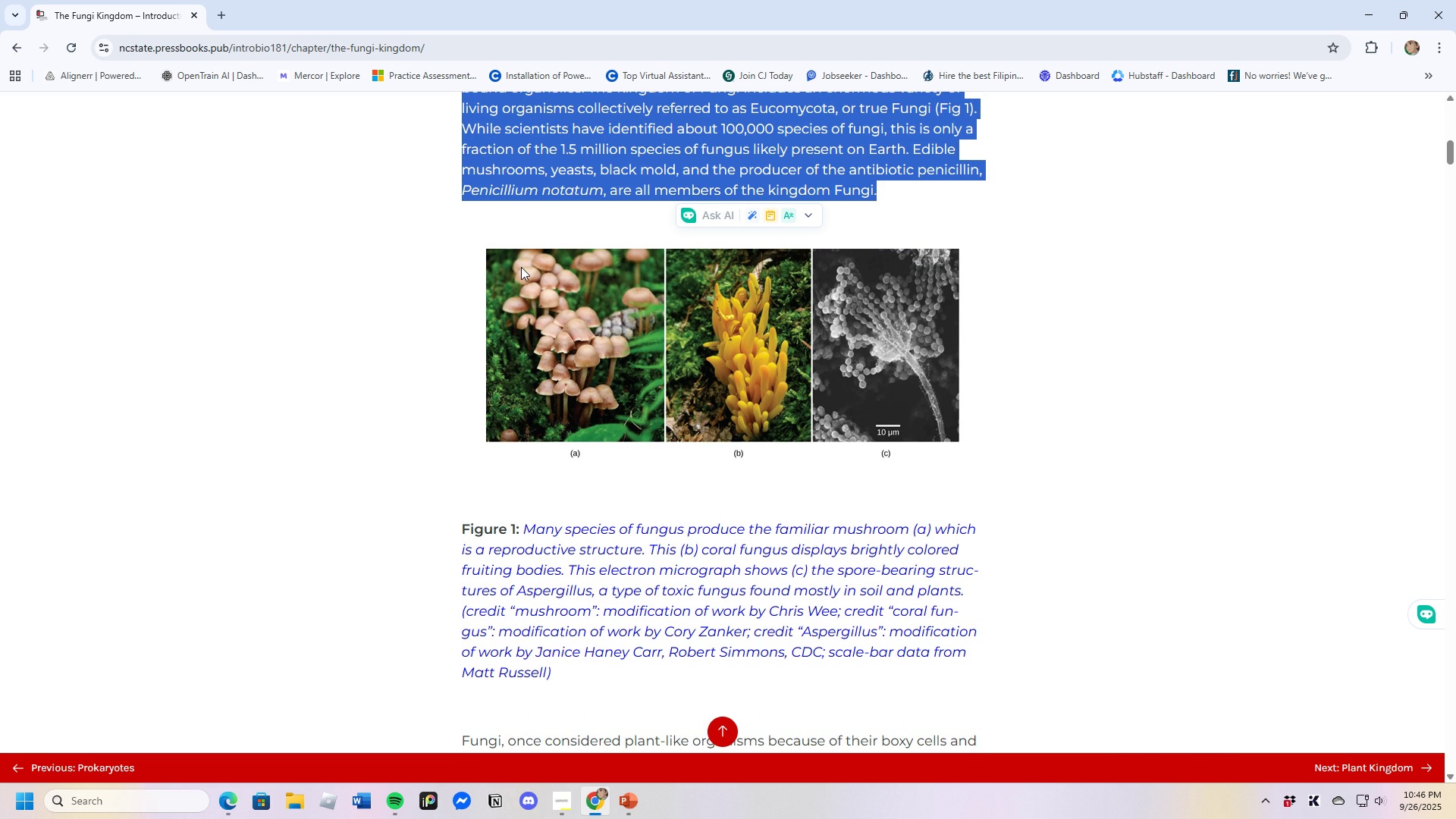 
left_click([522, 265])
 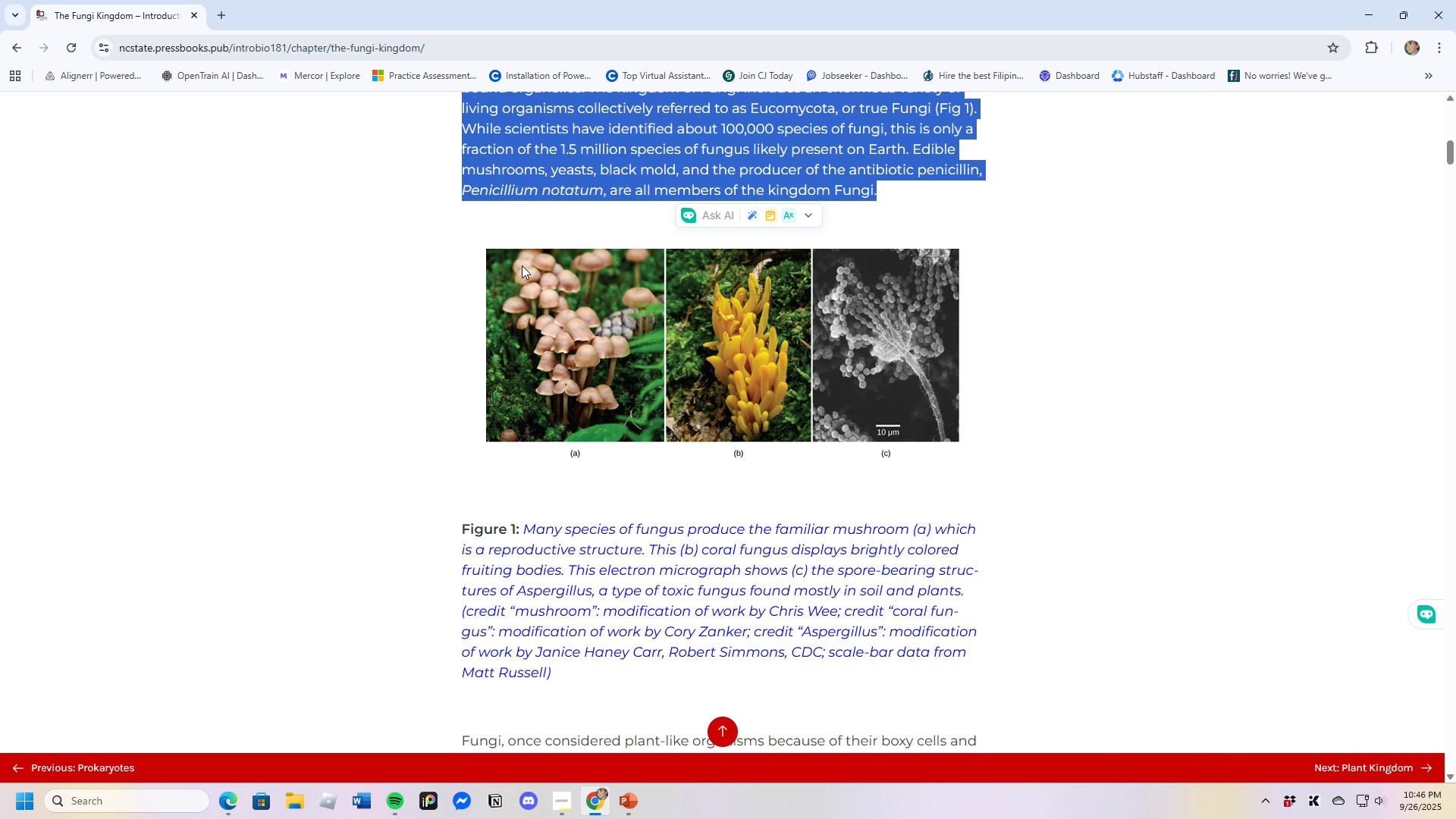 
right_click([522, 265])
 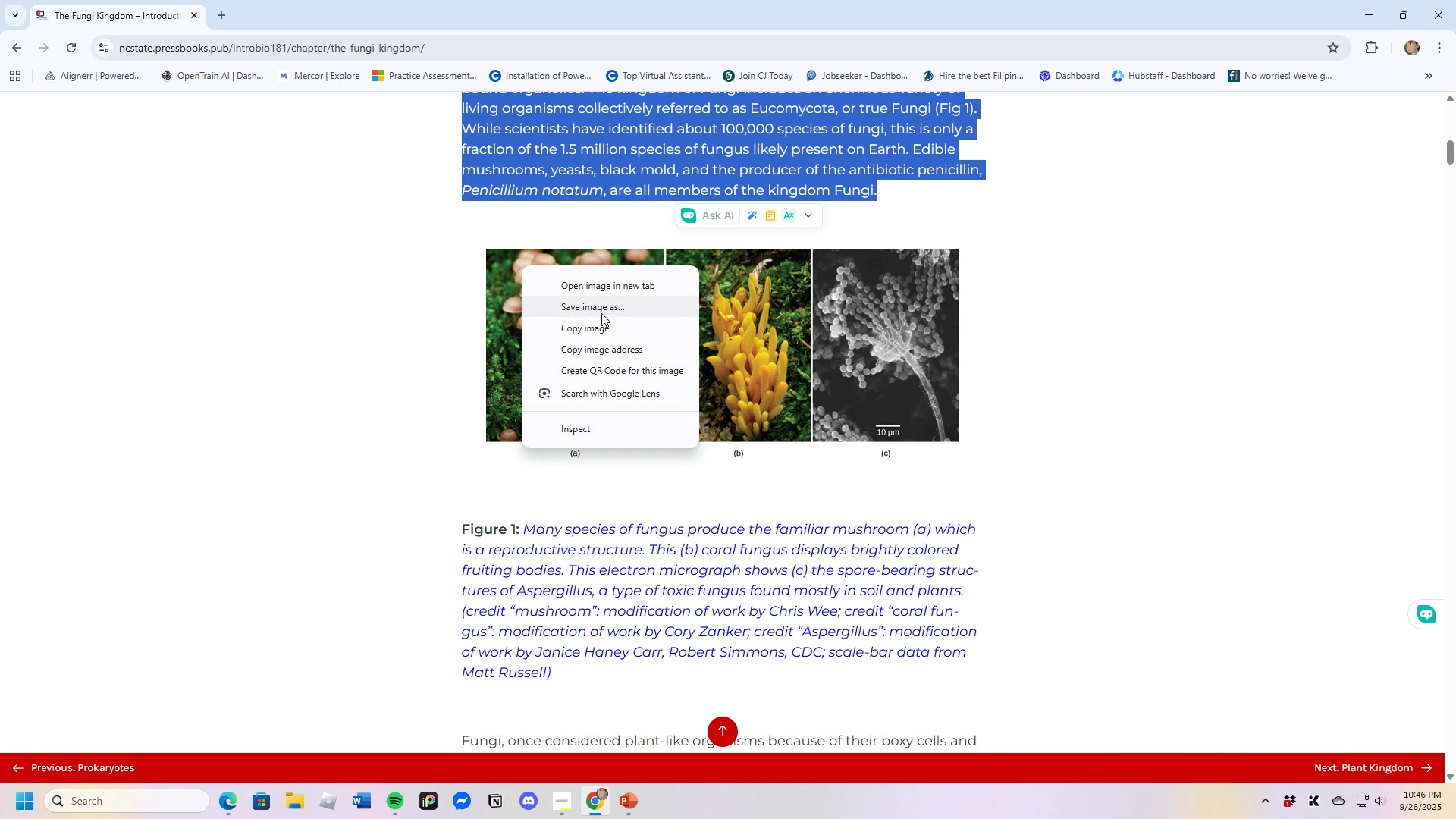 
left_click([603, 287])
 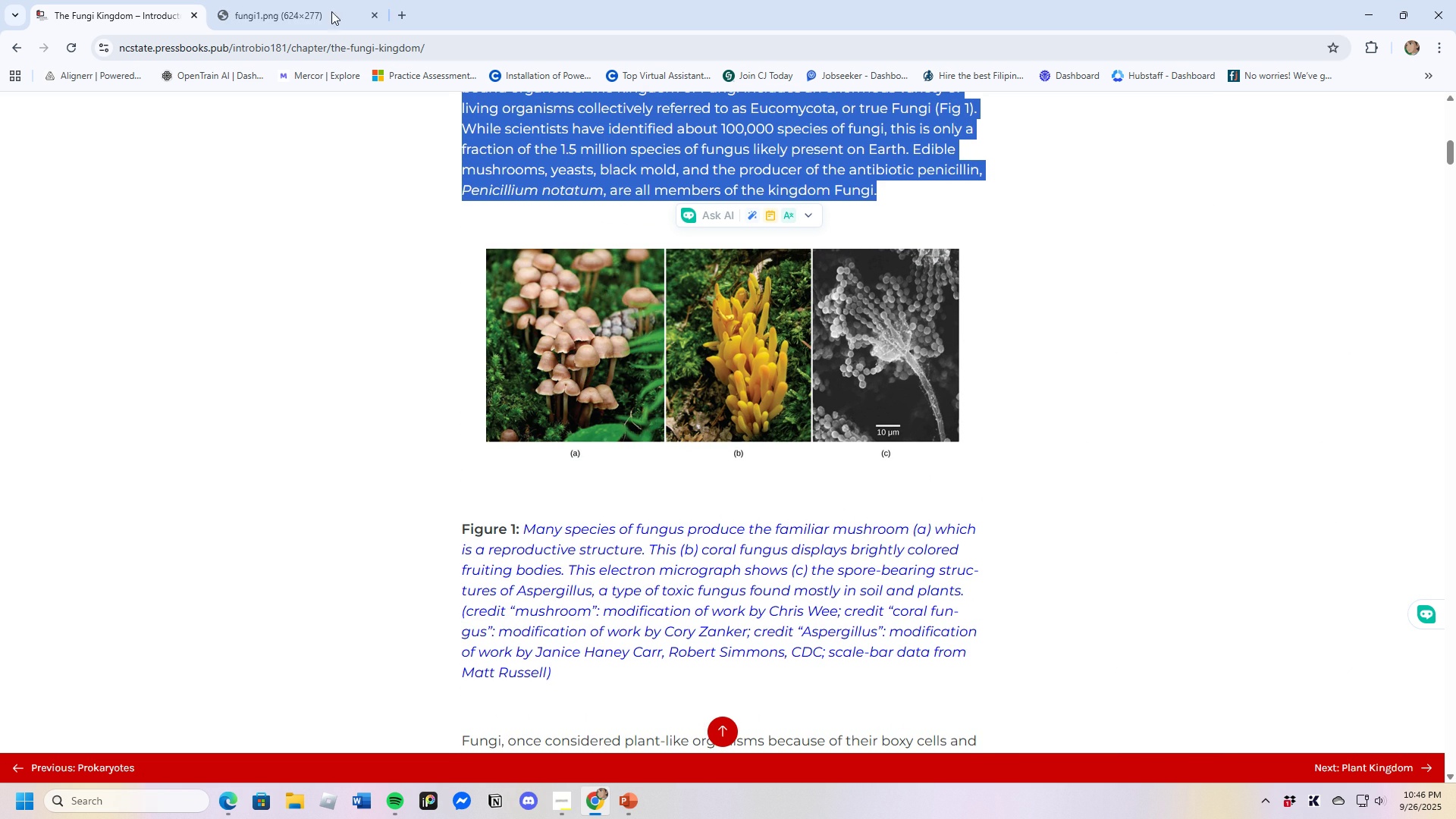 
left_click([308, 0])
 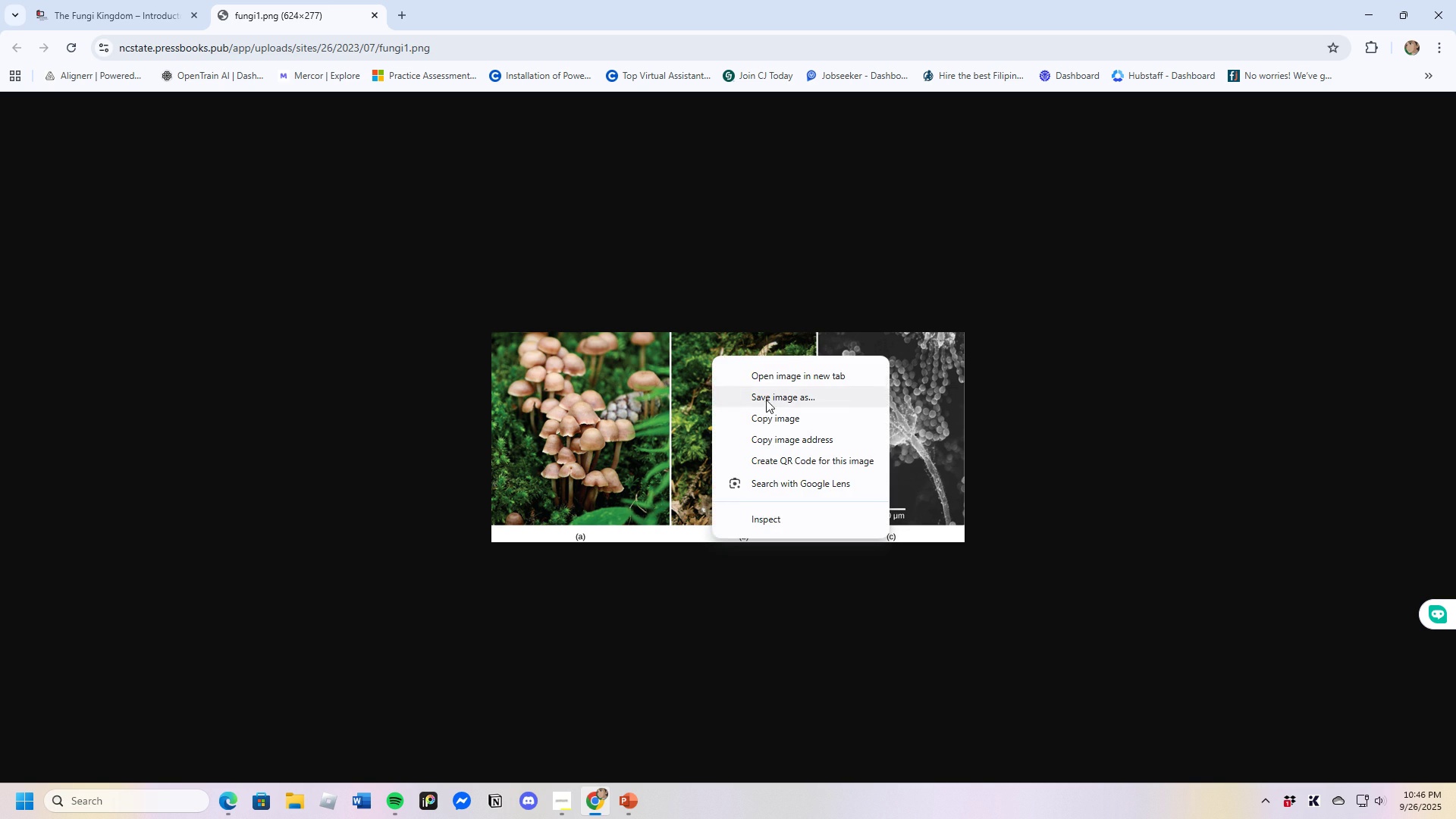 
left_click([770, 394])
 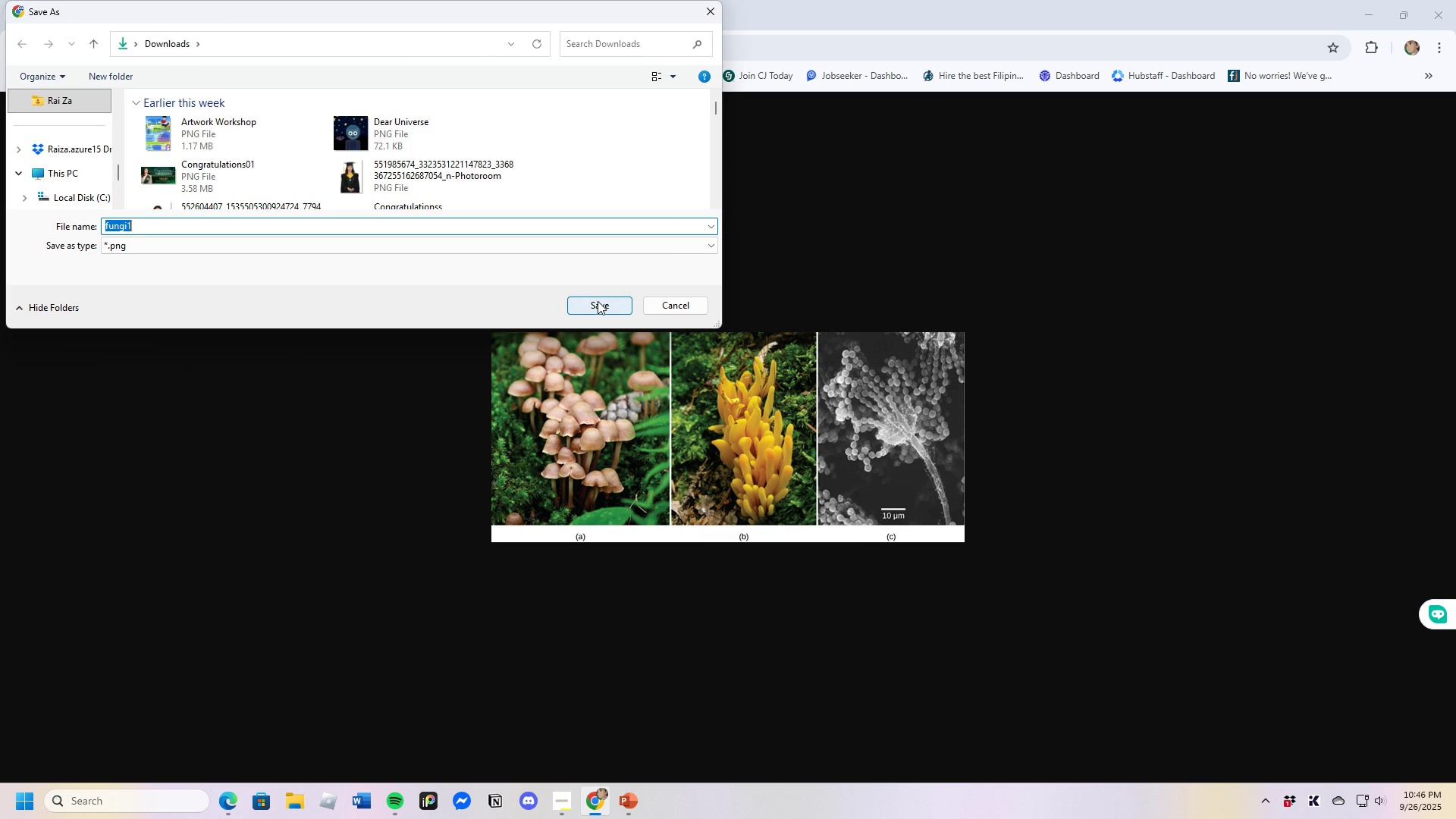 
left_click([598, 301])
 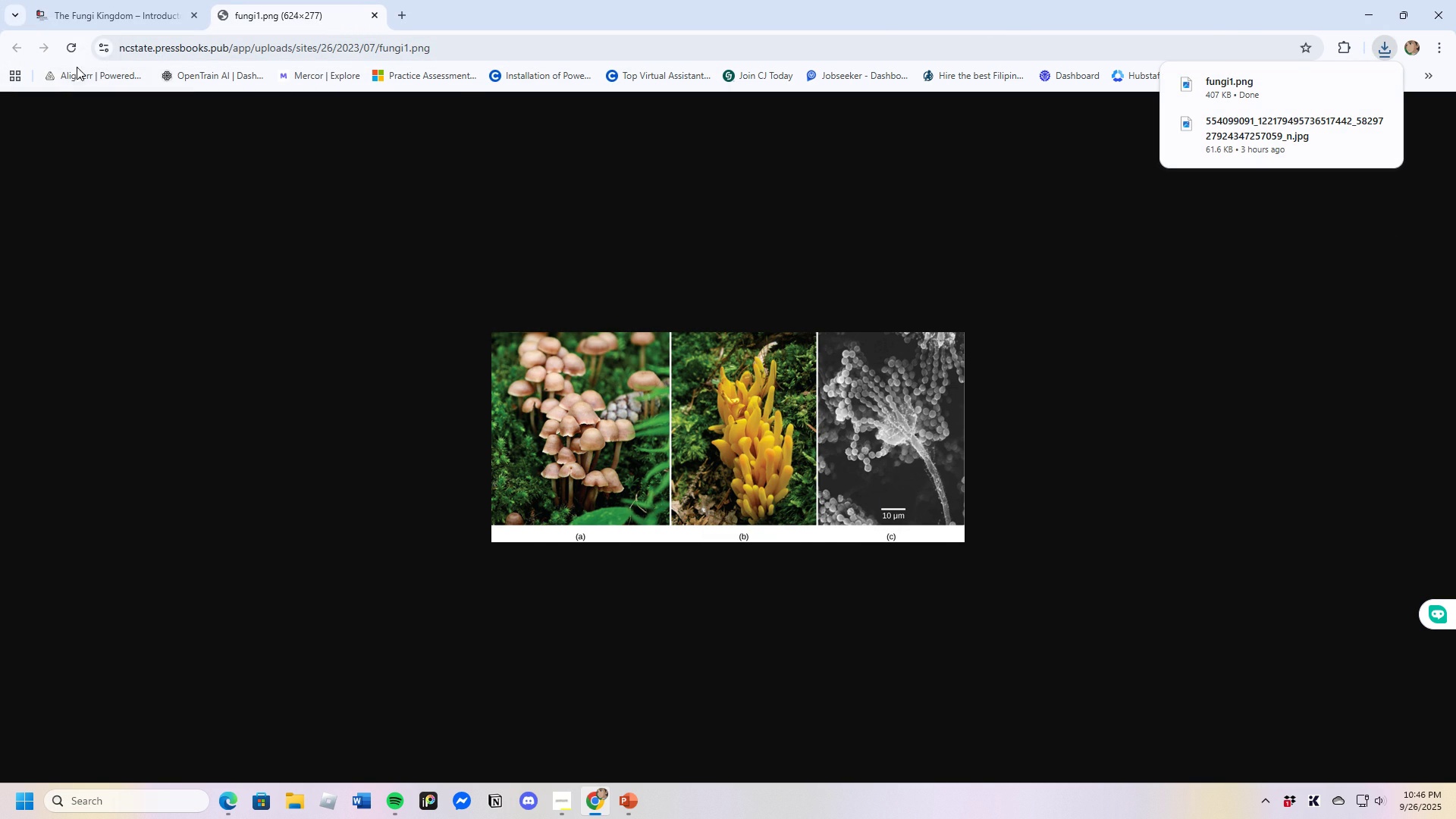 
left_click([94, 14])
 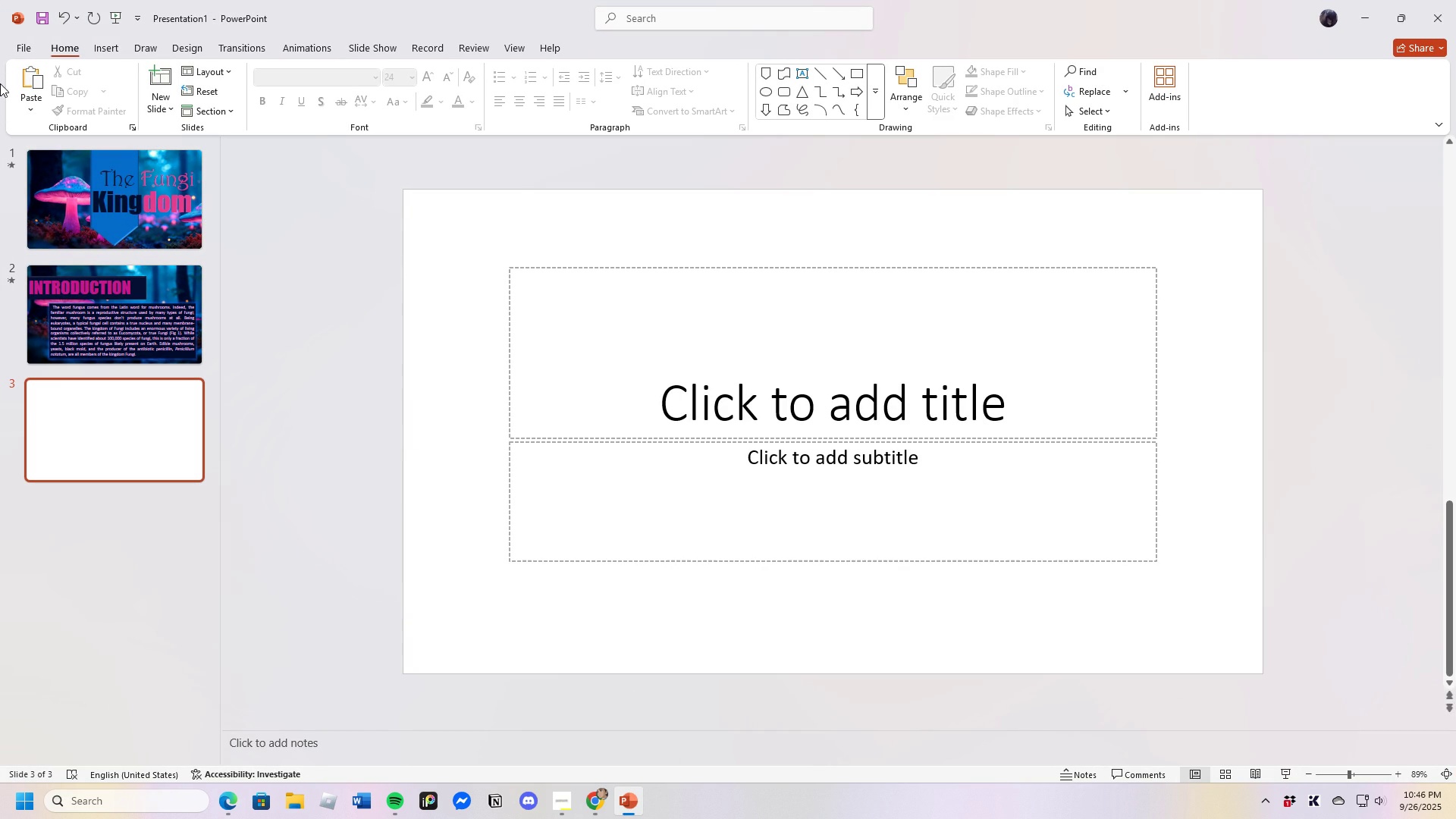 
left_click([96, 46])
 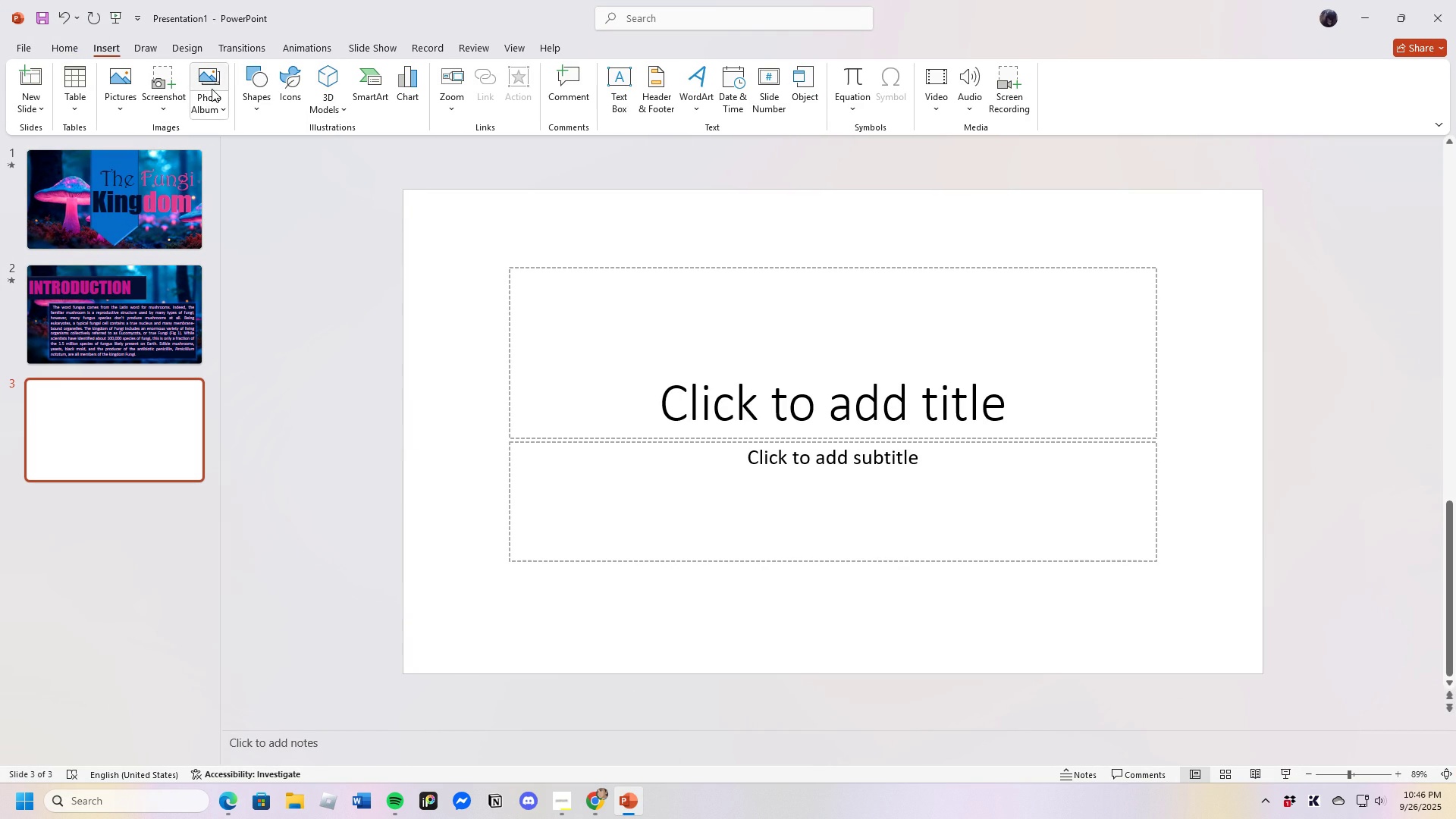 
left_click([209, 88])
 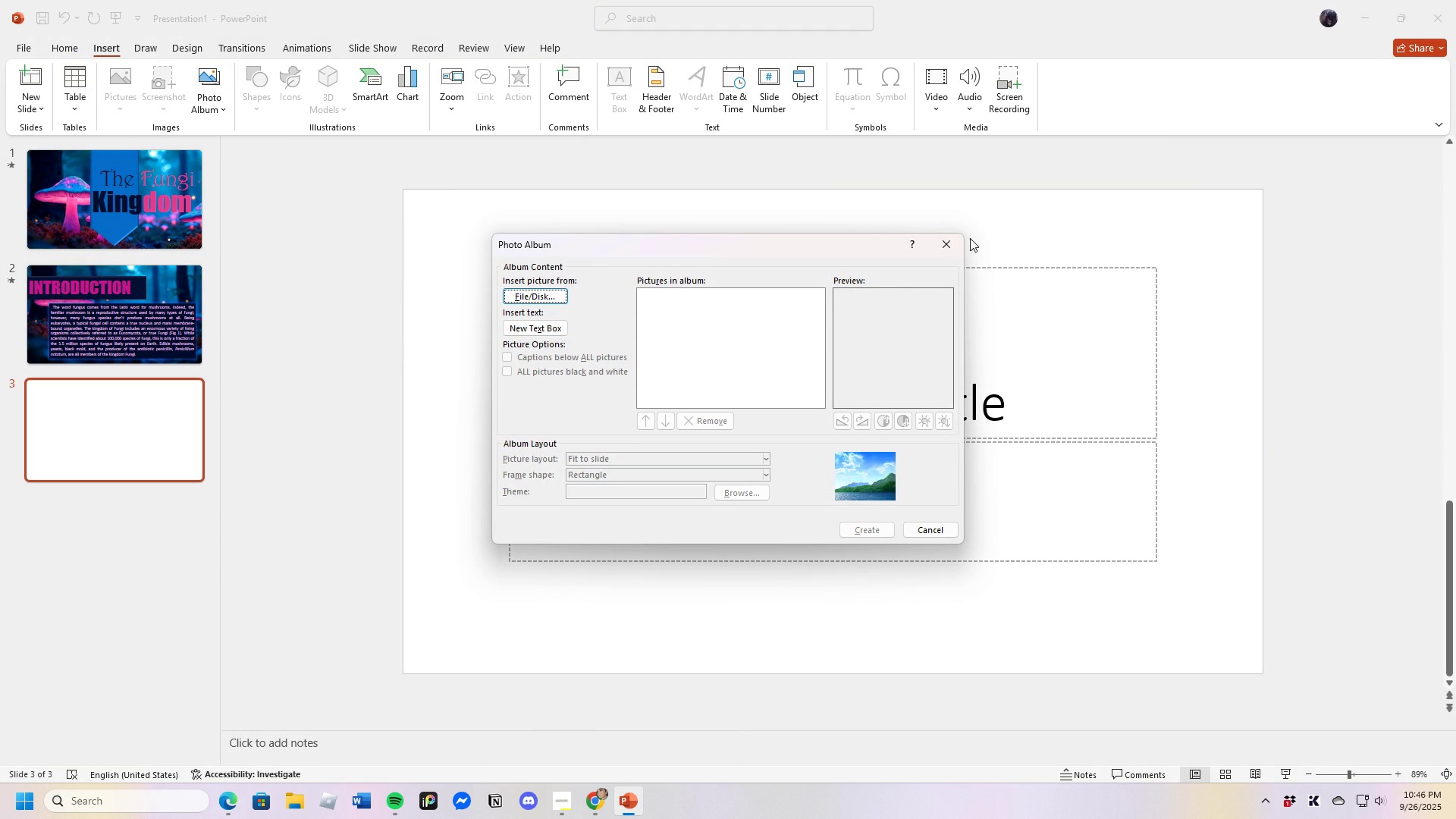 
left_click([948, 243])
 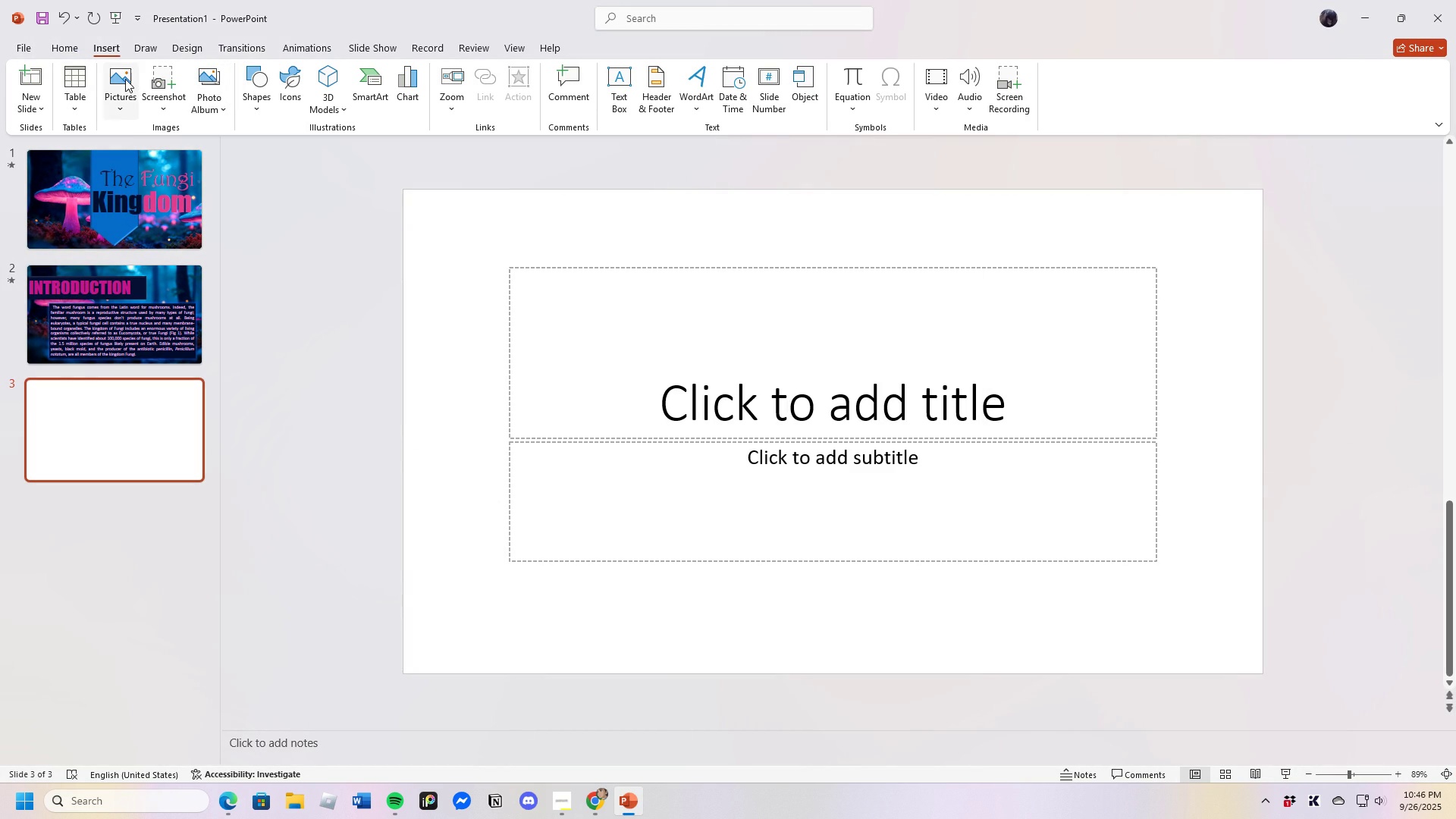 
left_click([125, 79])
 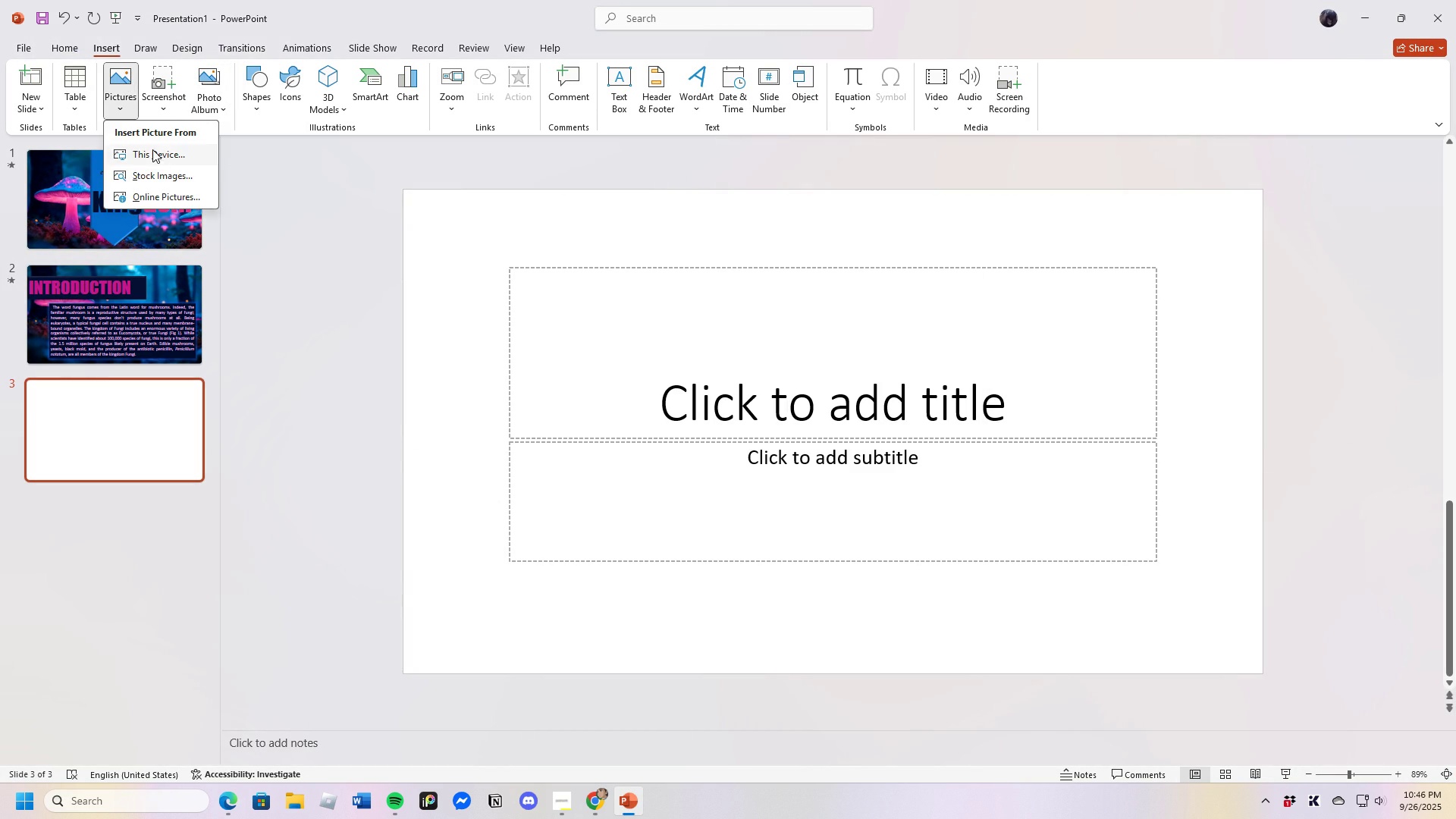 
left_click([152, 149])
 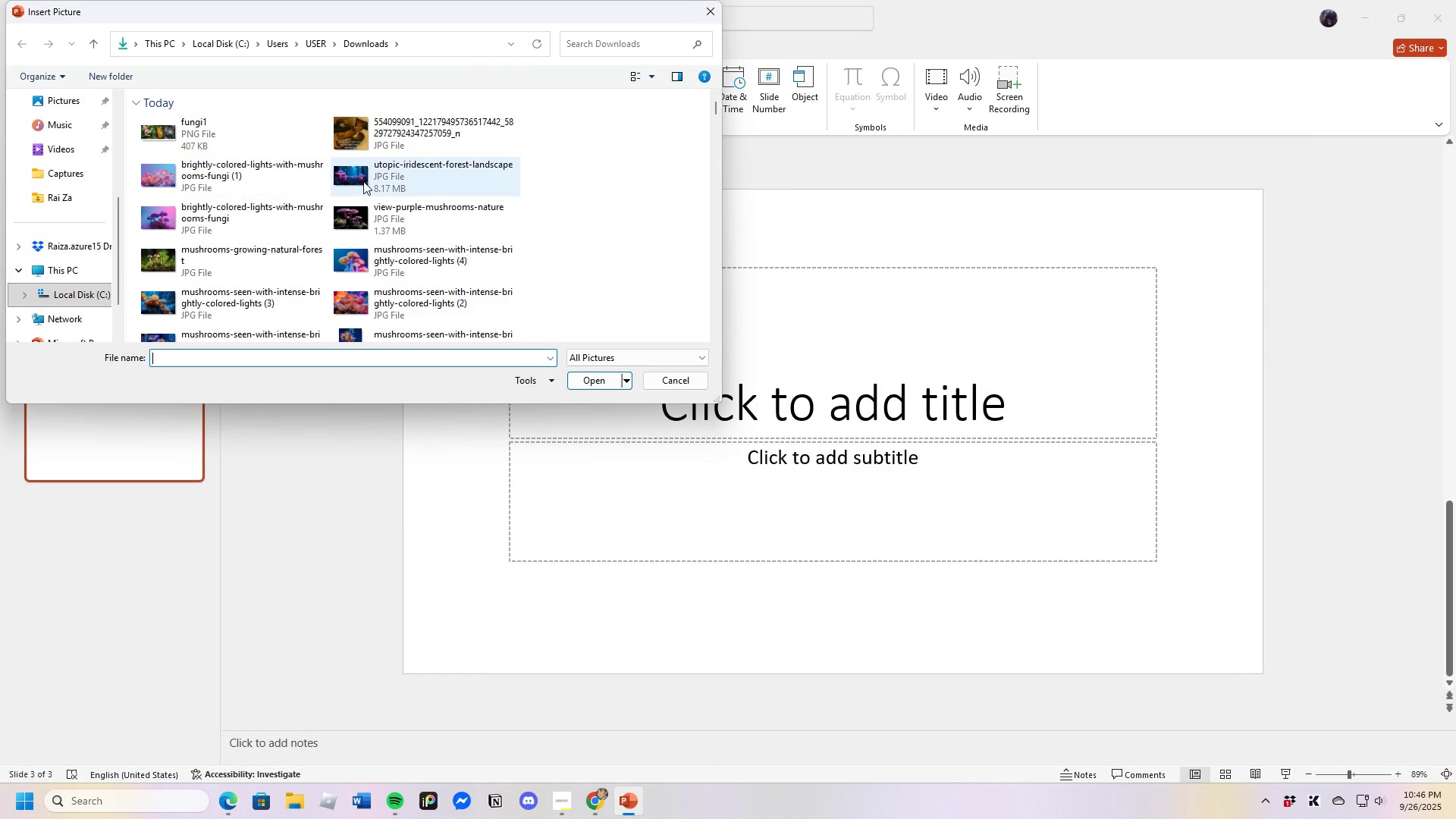 
left_click([363, 180])